 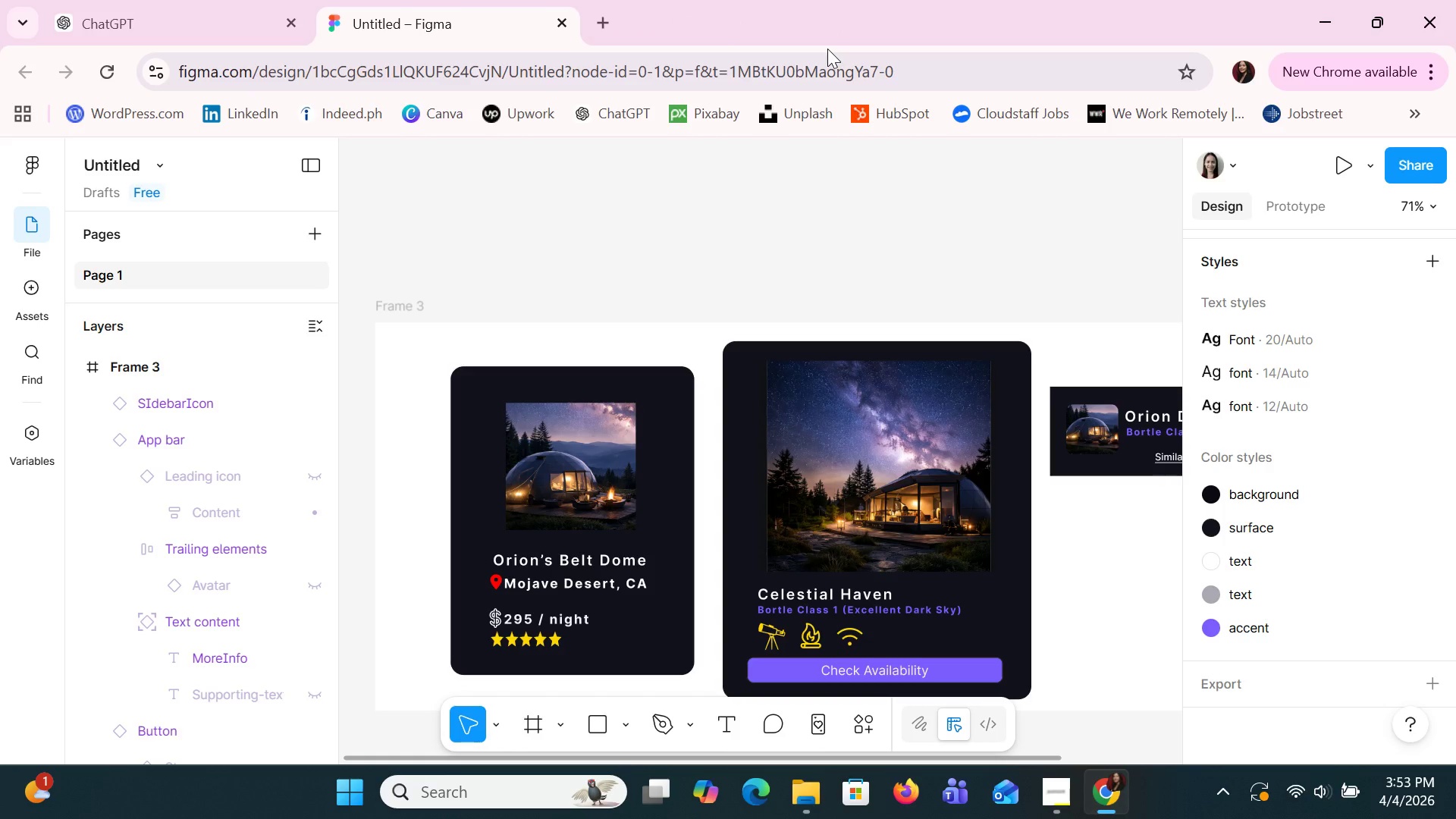 
left_click([880, 458])
 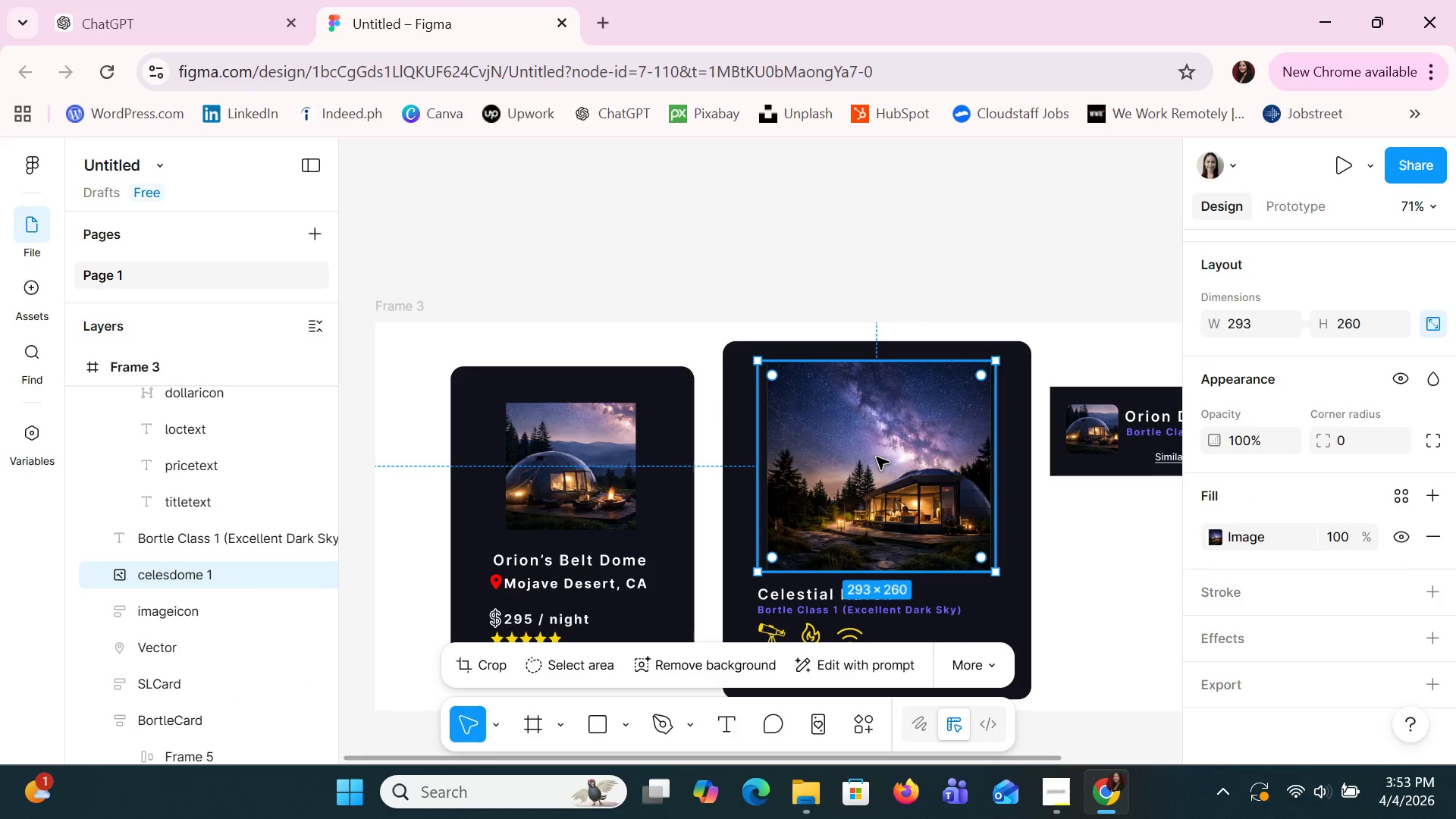 
key(ArrowDown)
 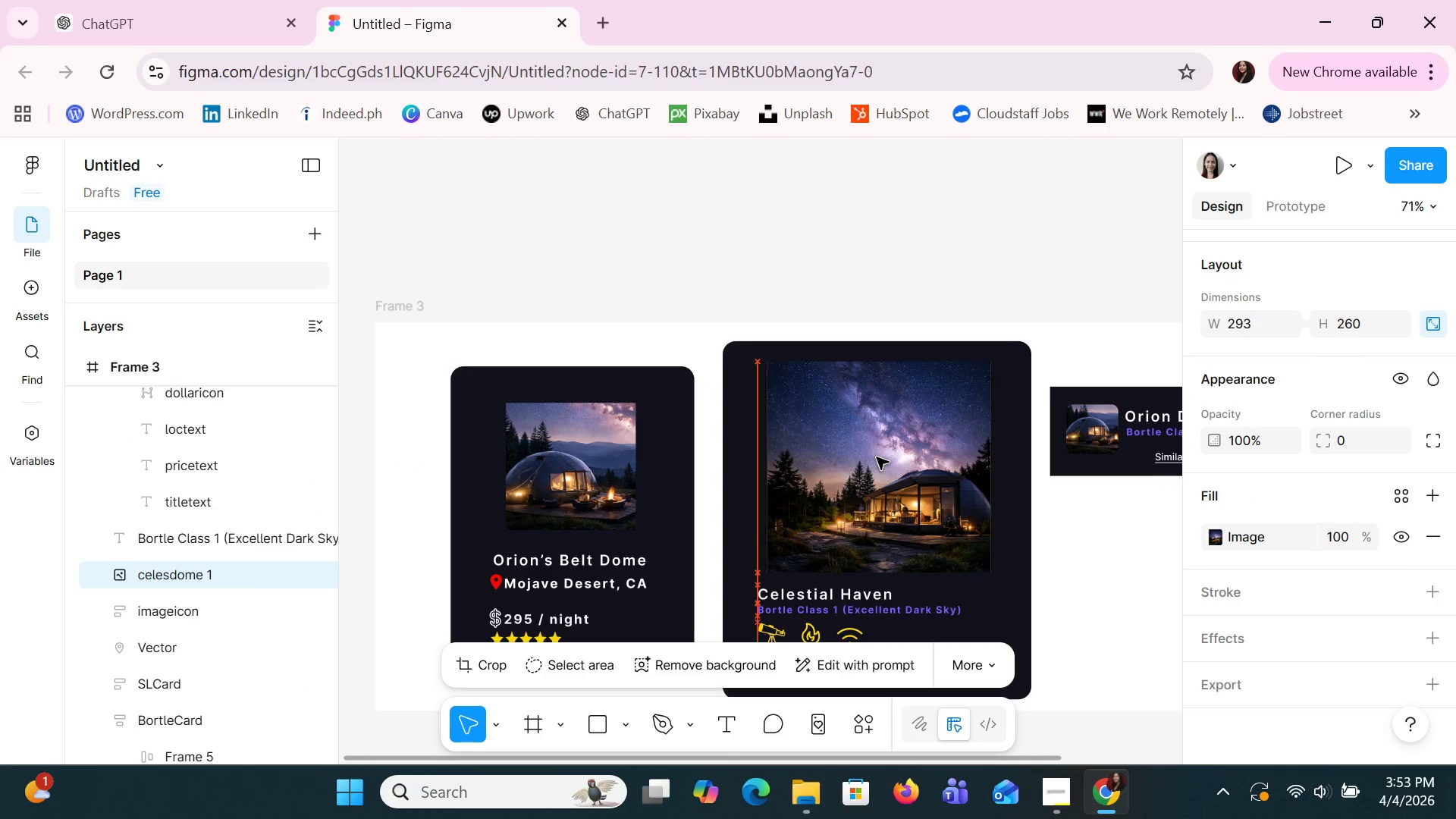 
key(ArrowDown)
 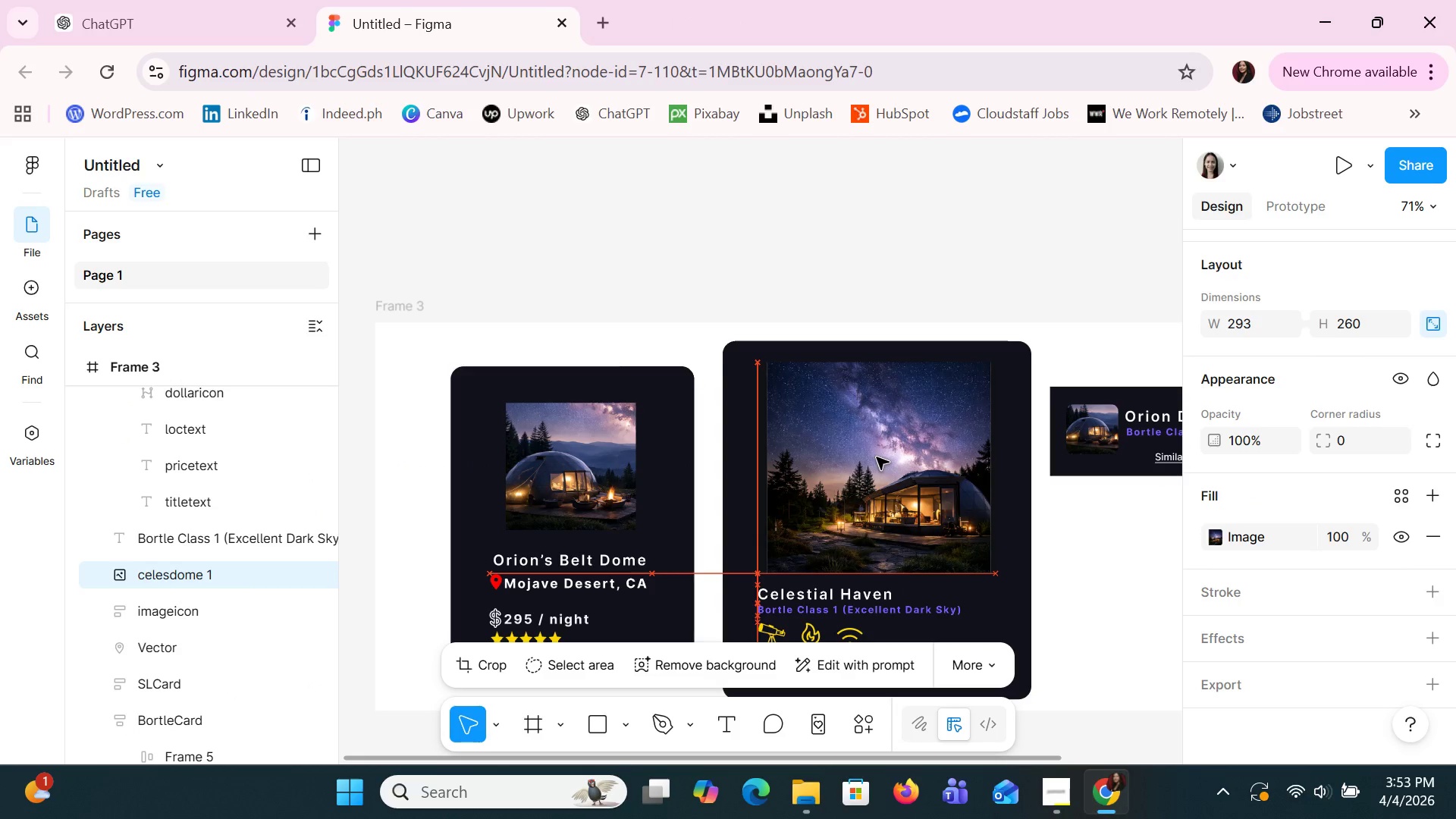 
key(ArrowDown)
 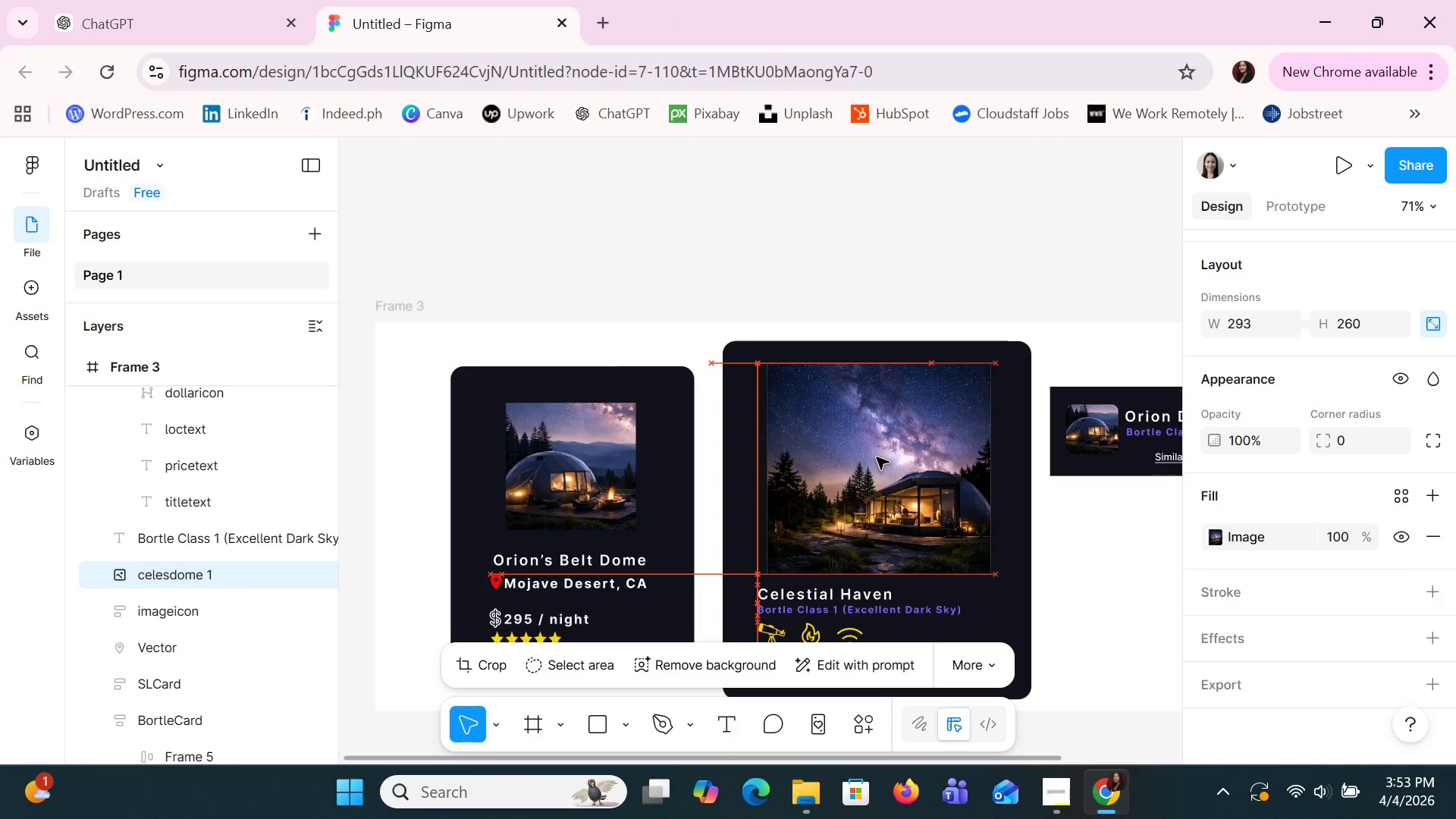 
key(ArrowDown)
 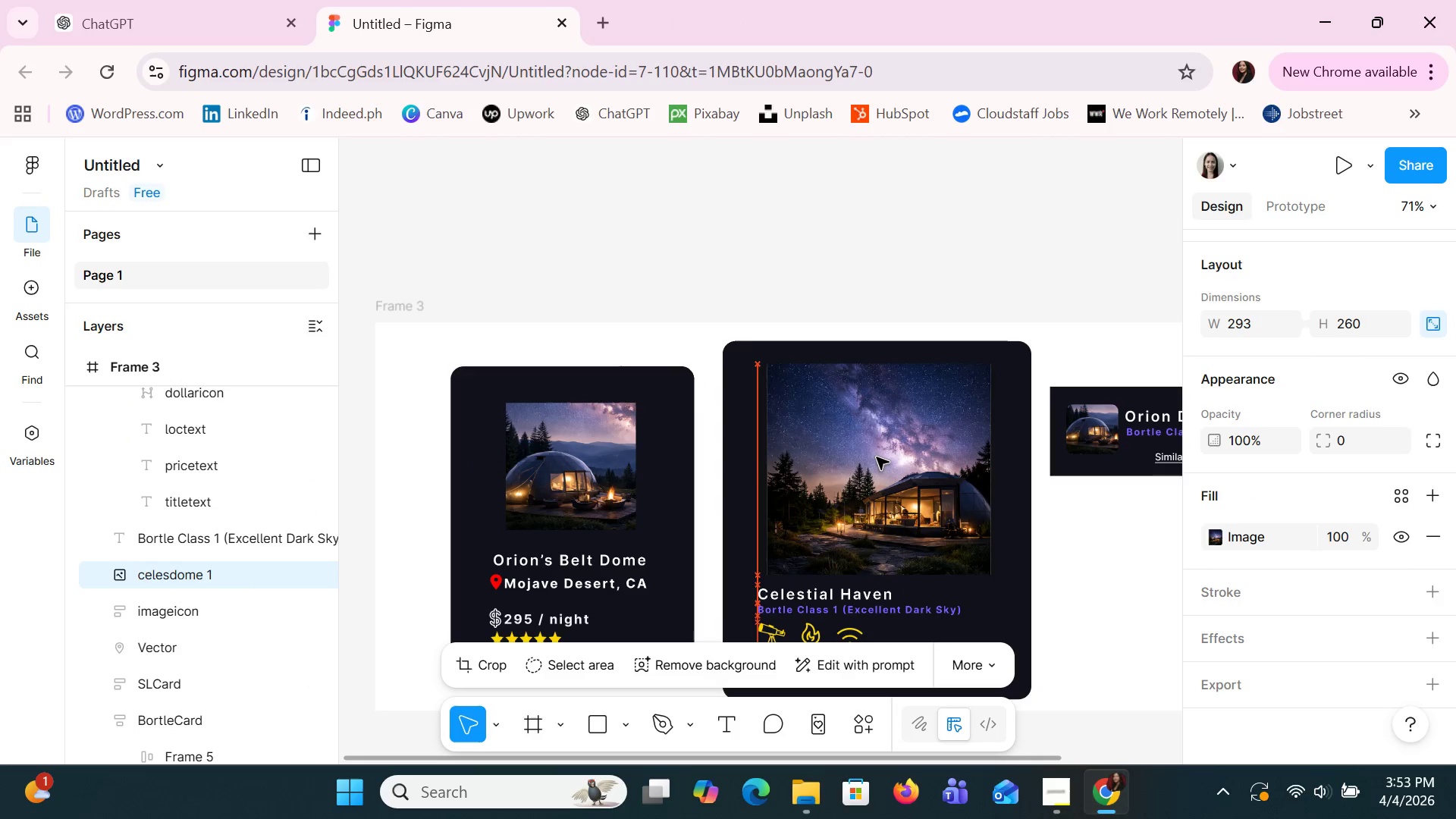 
key(ArrowDown)
 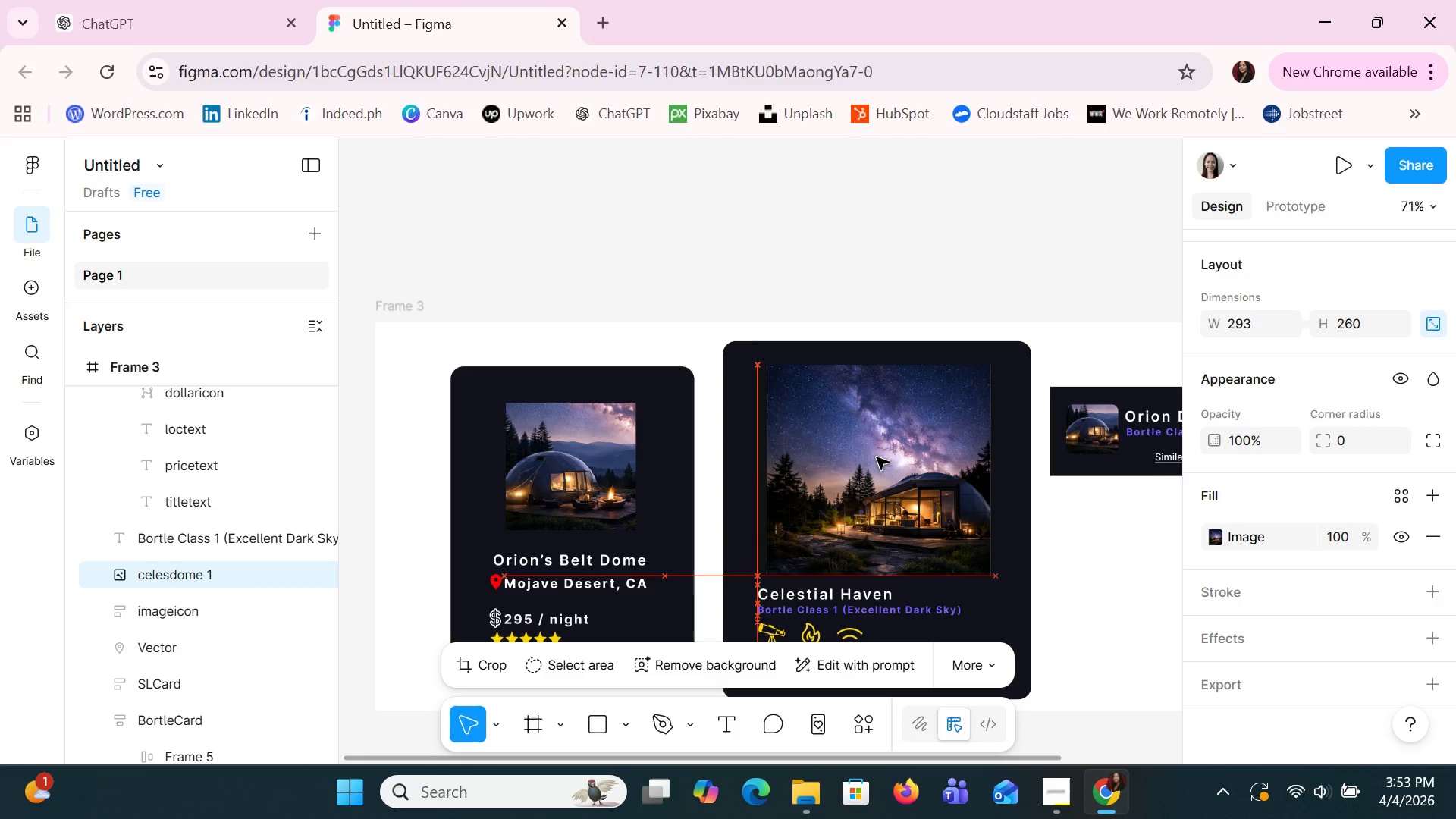 
key(ArrowDown)
 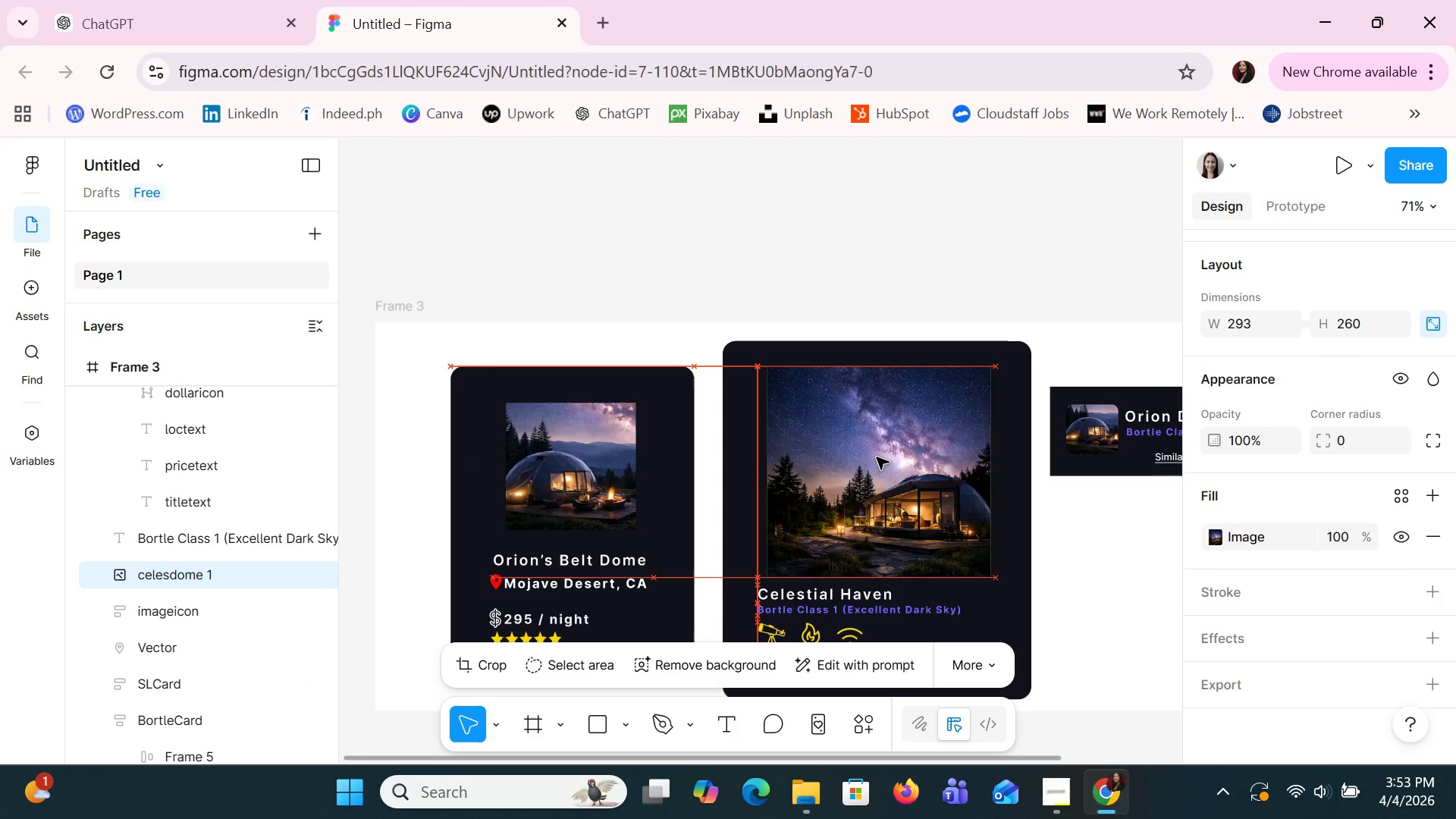 
key(ArrowDown)
 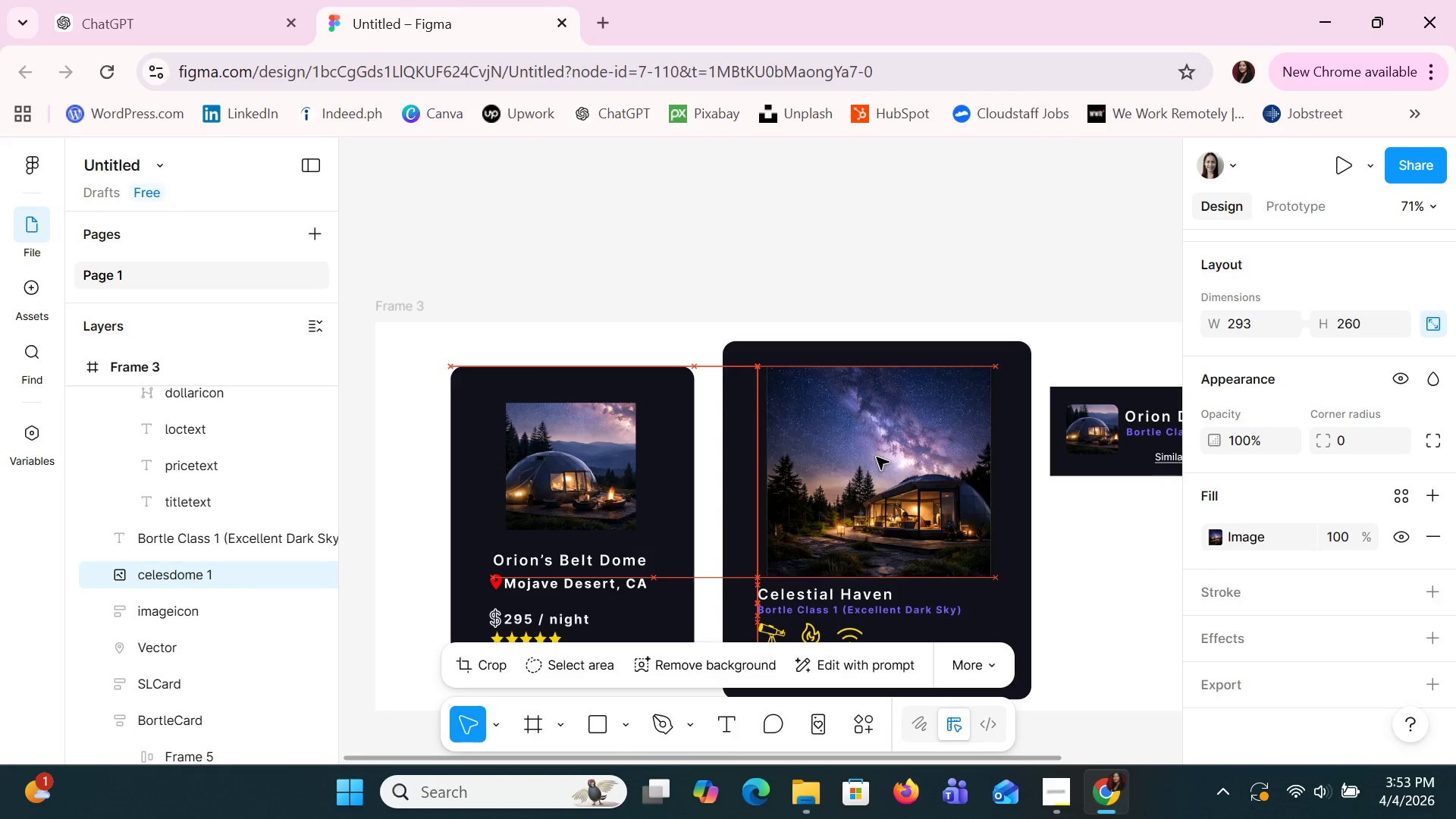 
key(ArrowDown)
 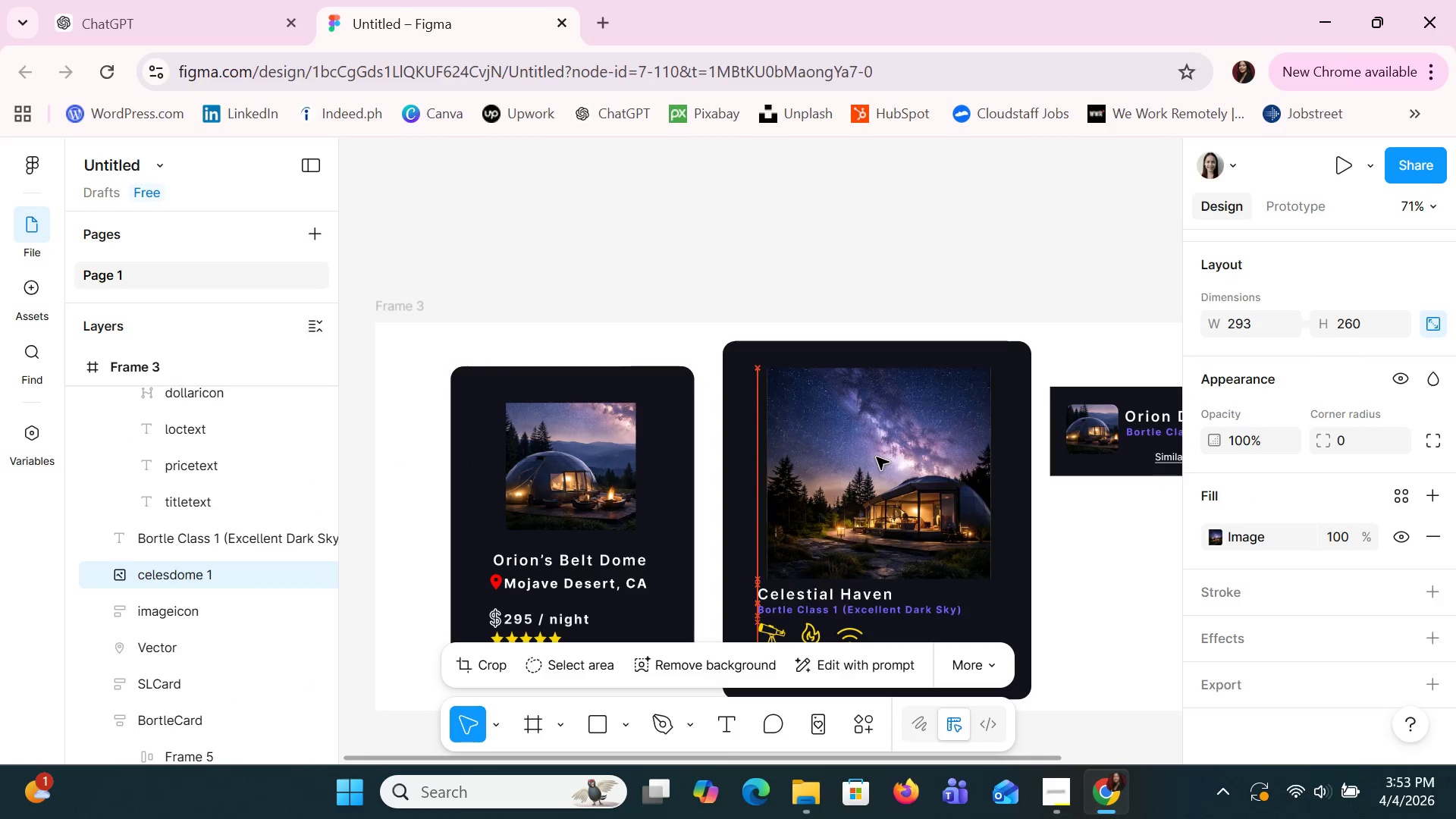 
key(ArrowDown)
 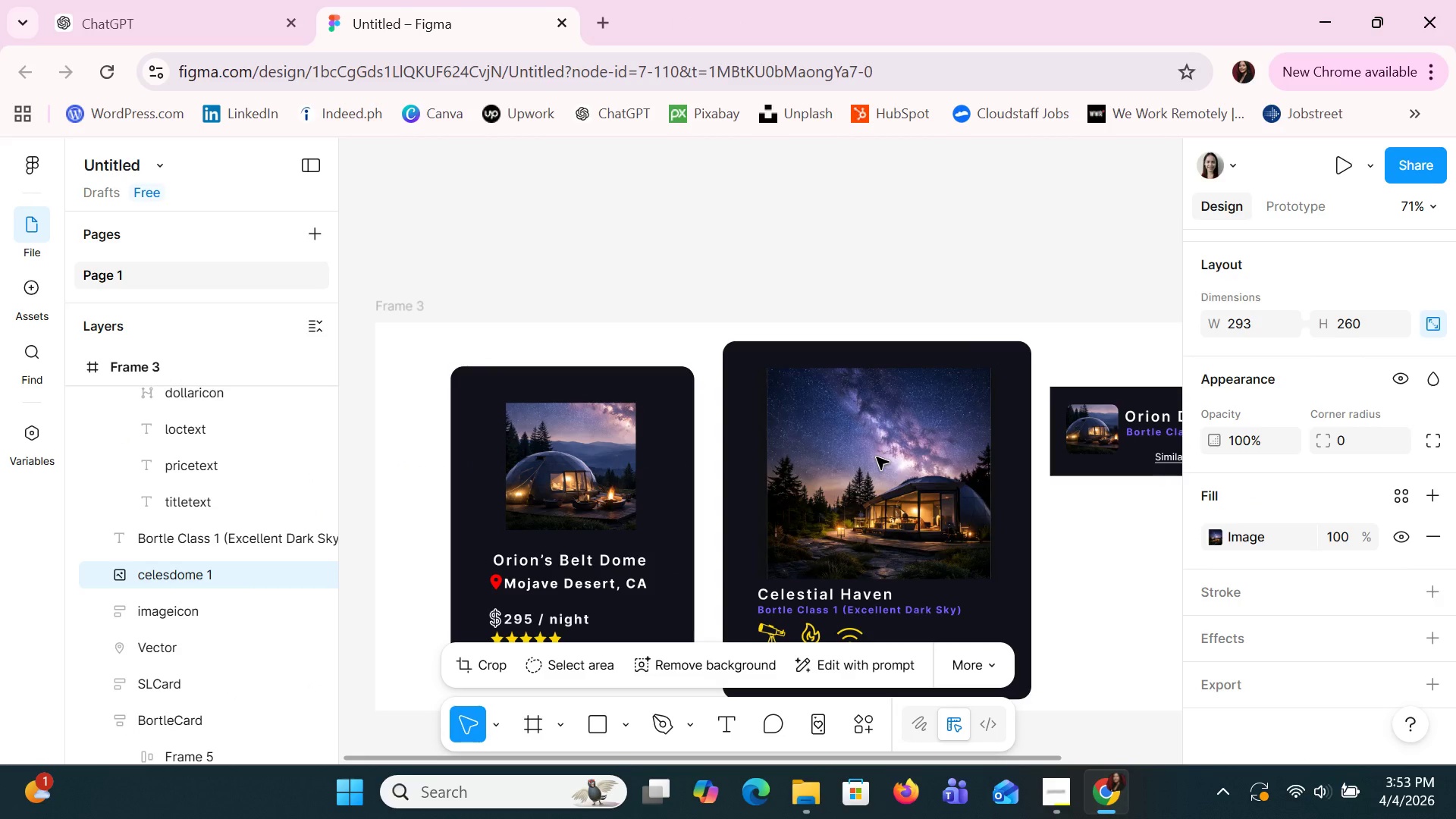 
key(ArrowDown)
 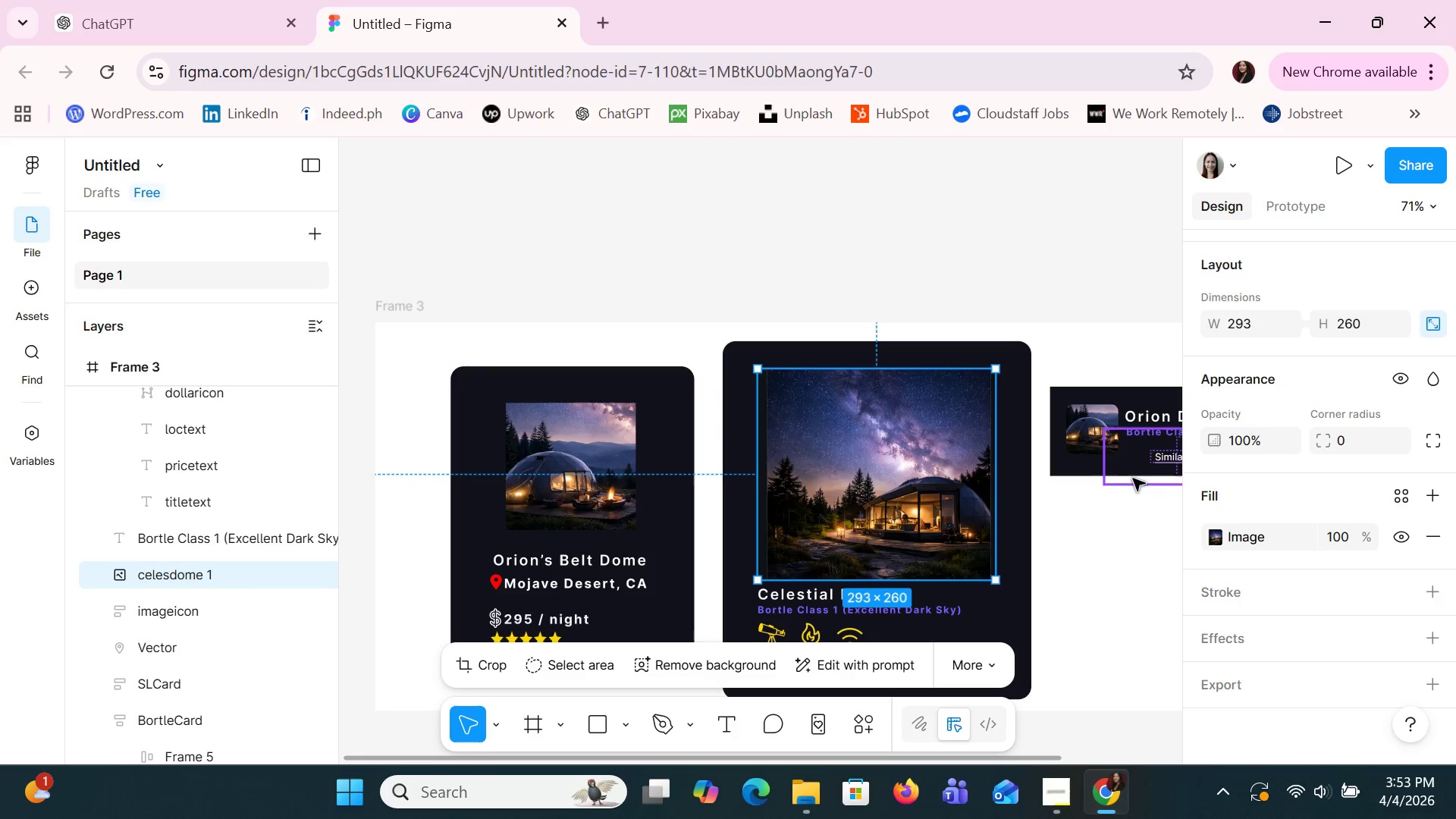 
left_click([1151, 536])
 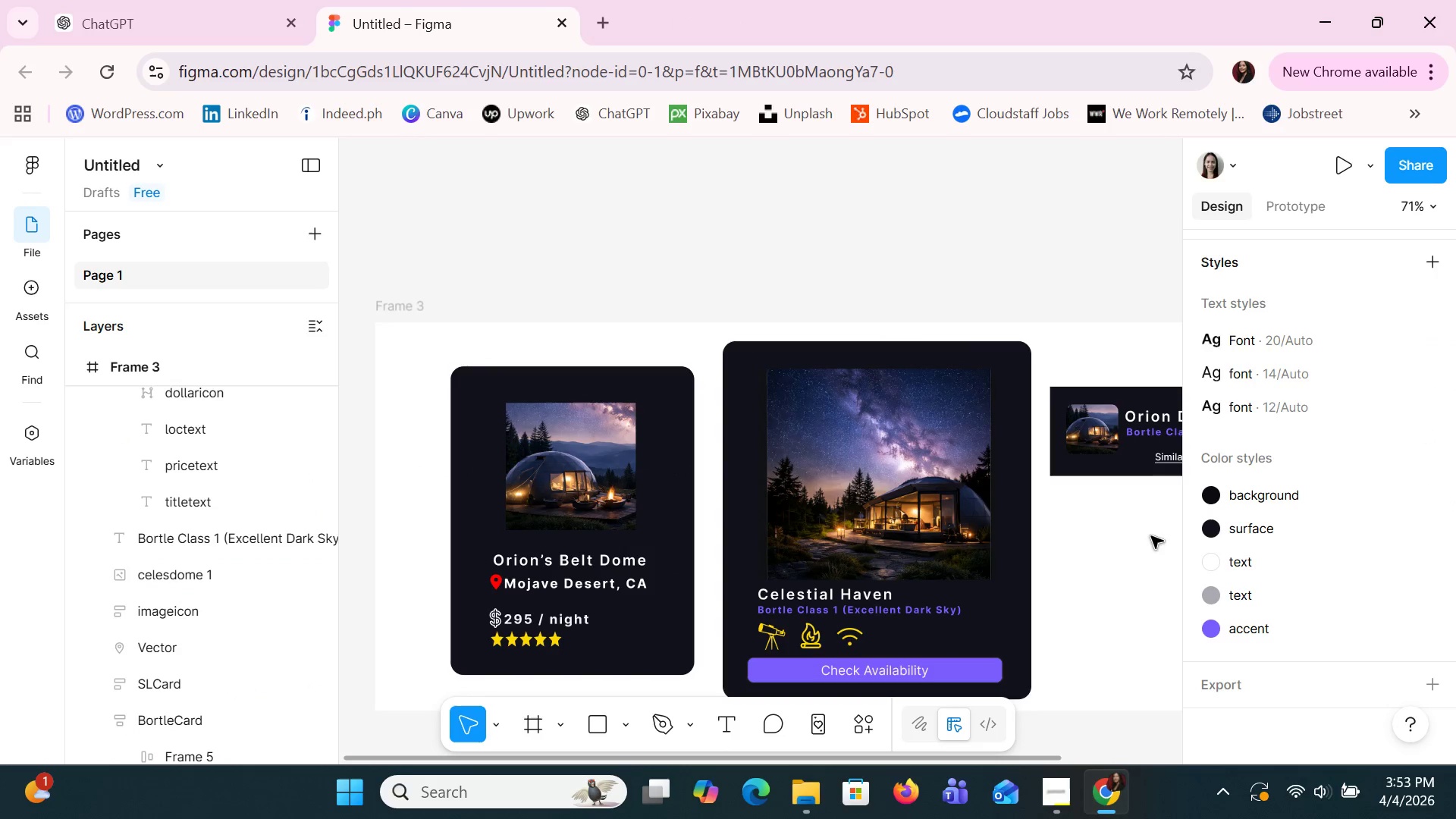 
key(Control+S)
 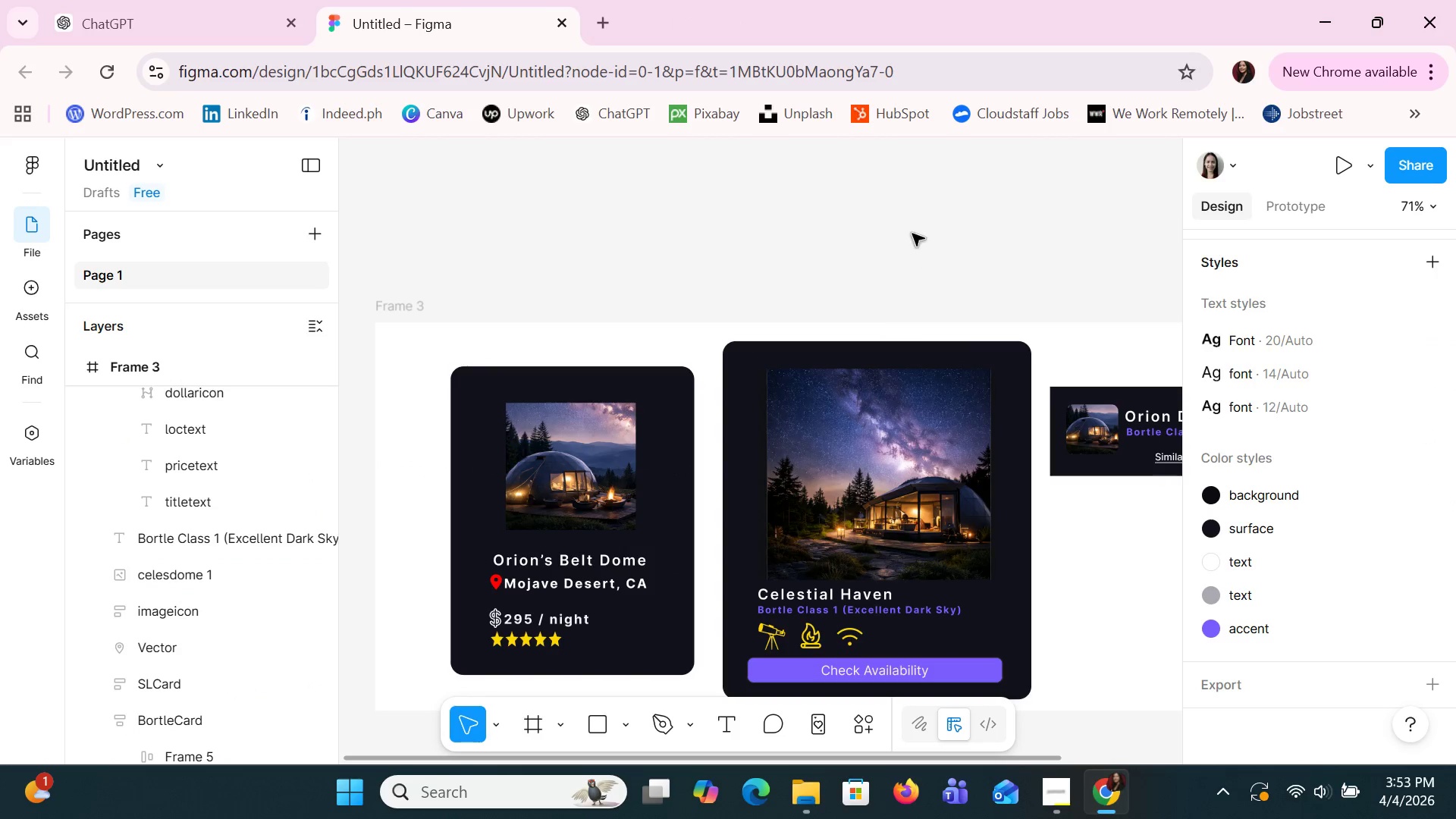 
left_click([909, 231])
 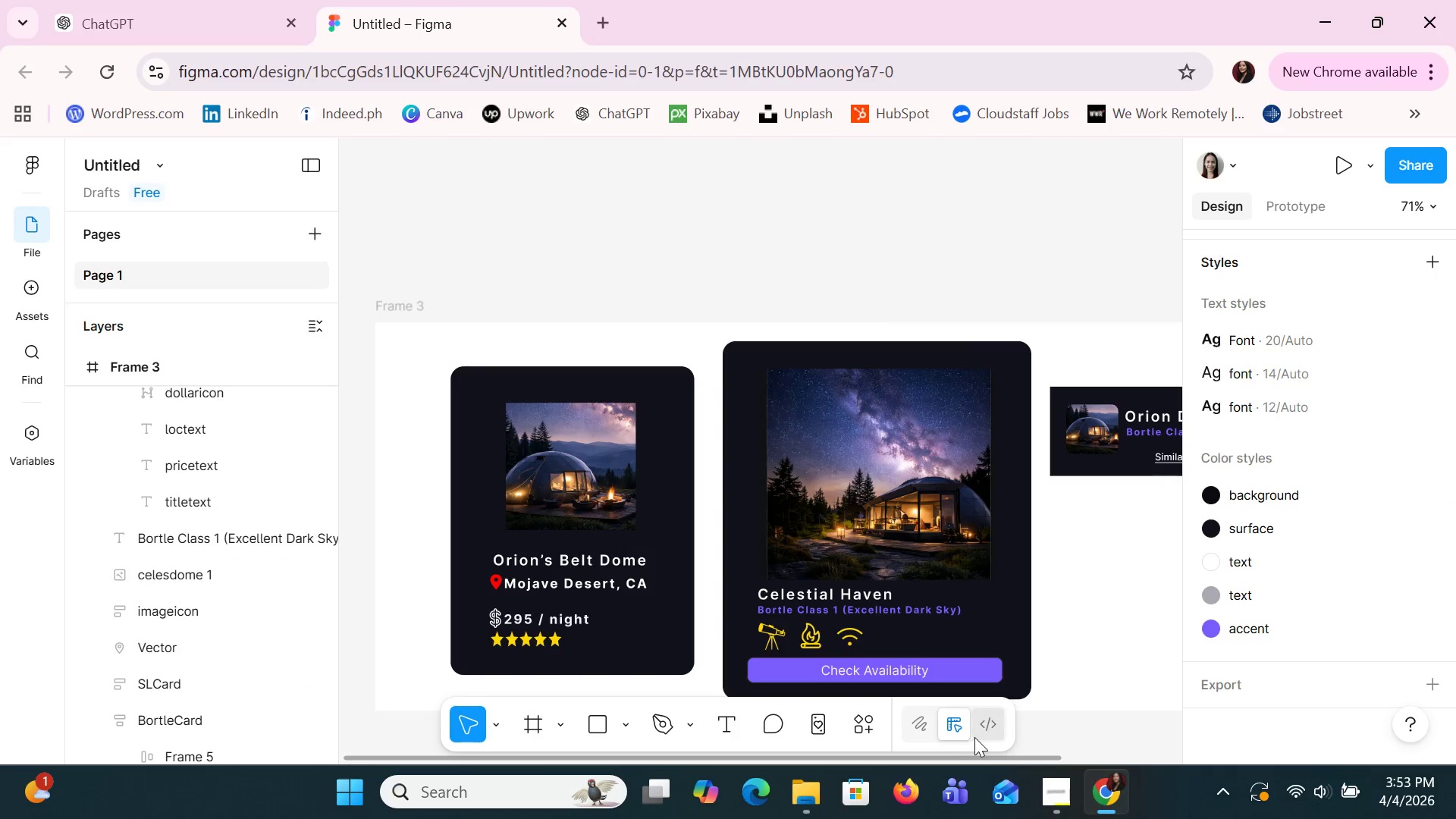 
left_click([1046, 802])